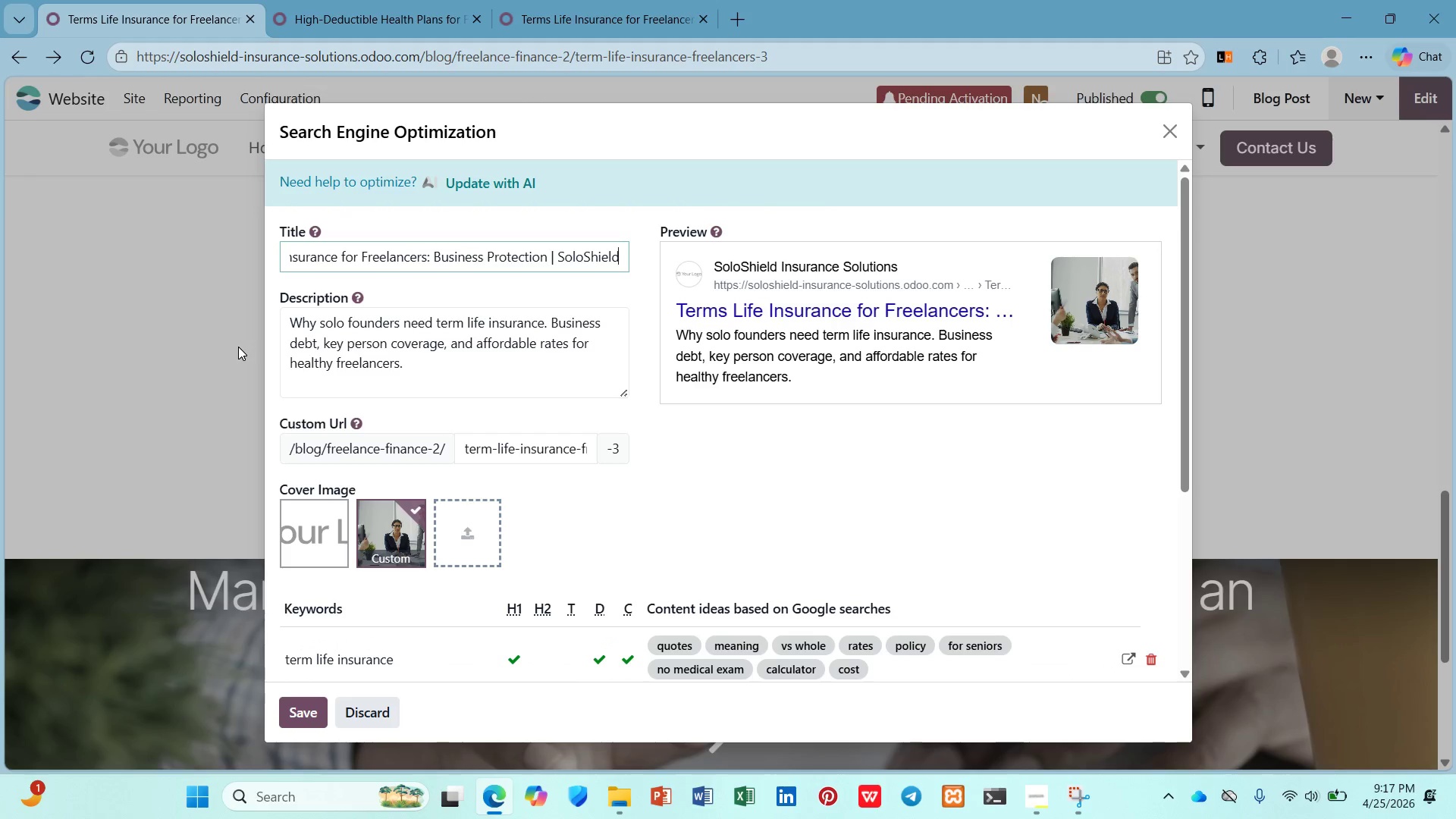 
scroll: coordinate [725, 357], scroll_direction: down, amount: 5.0
 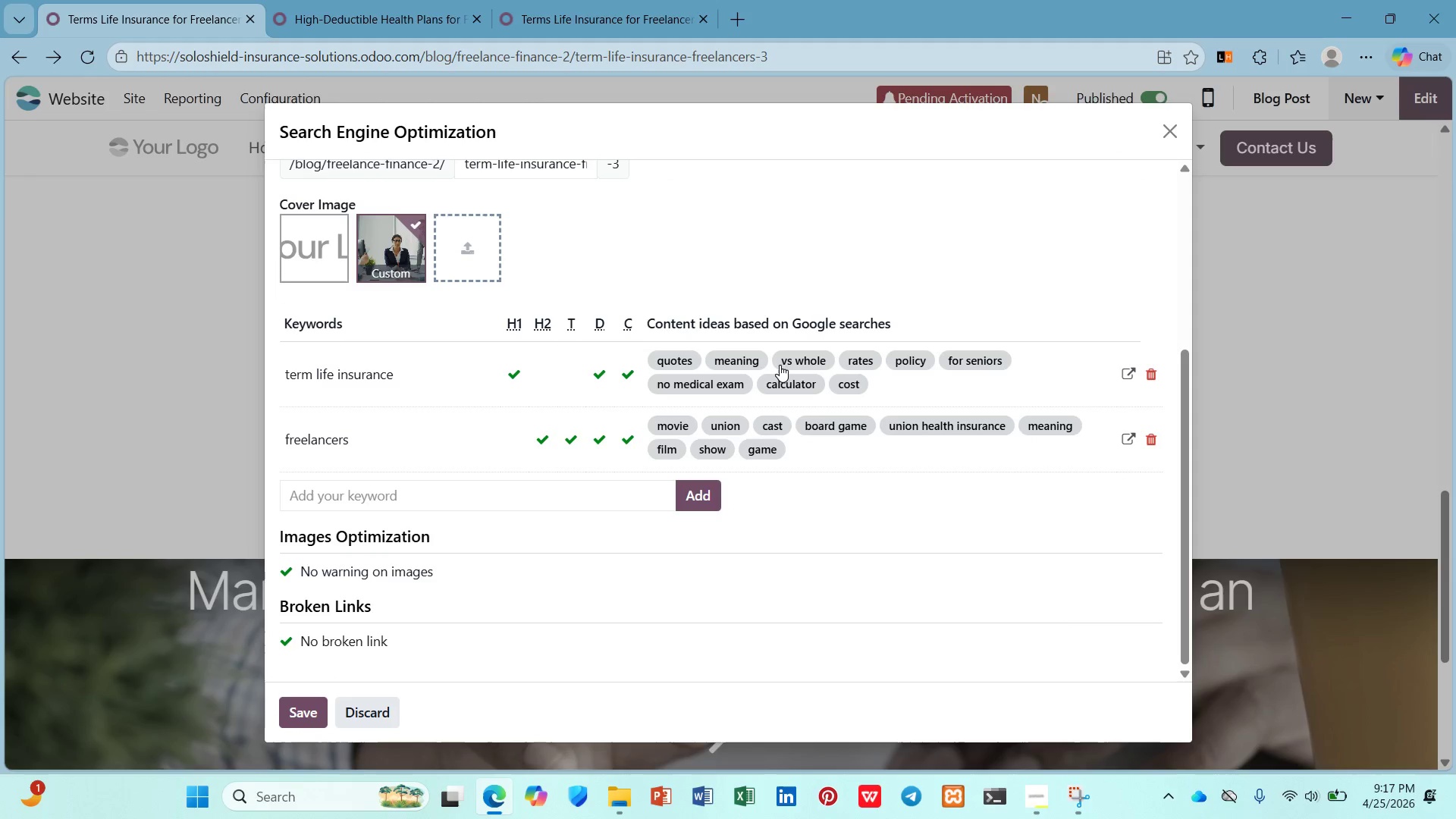 
scroll: coordinate [867, 234], scroll_direction: up, amount: 9.0
 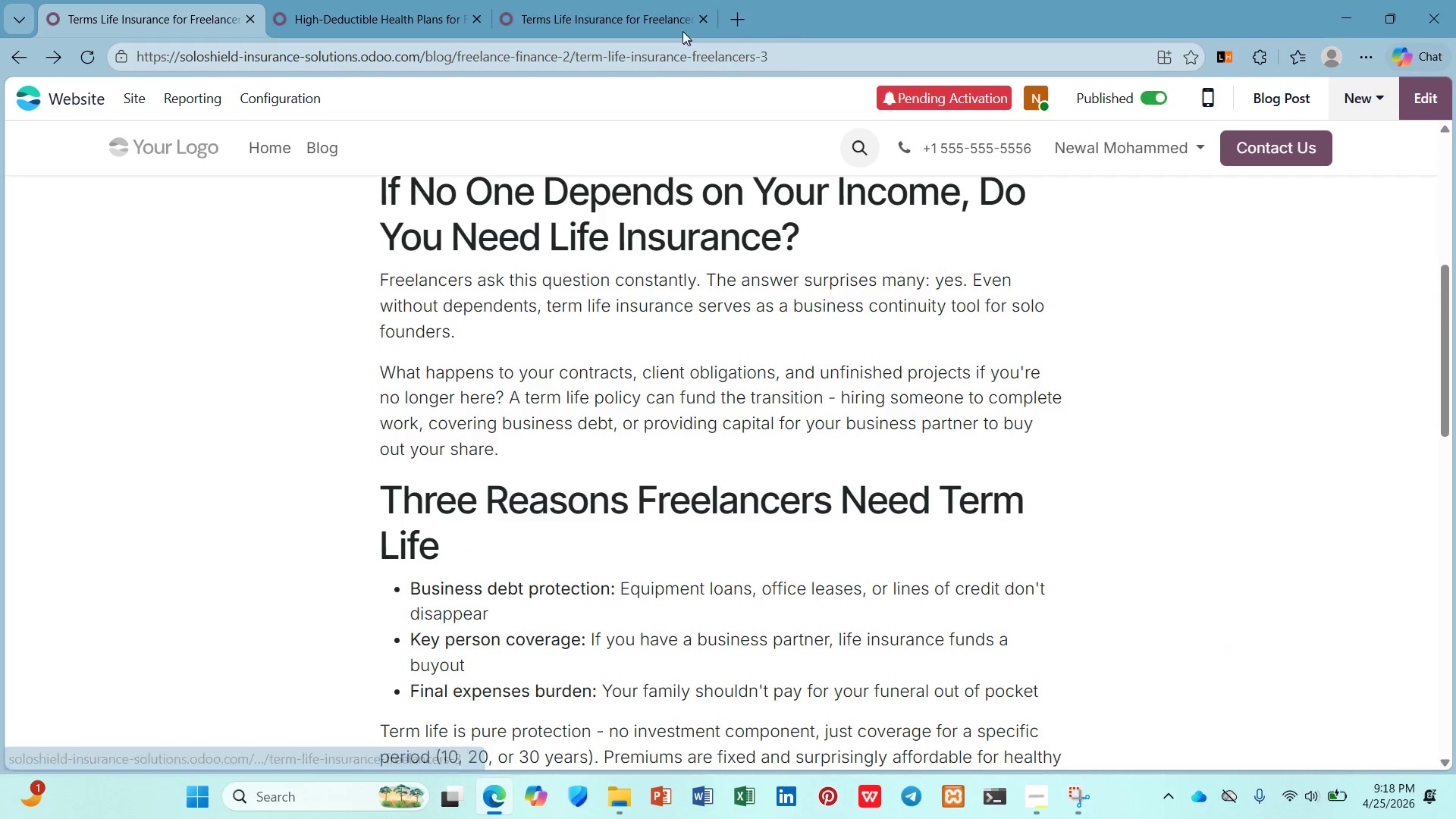 
left_click([659, 24])
 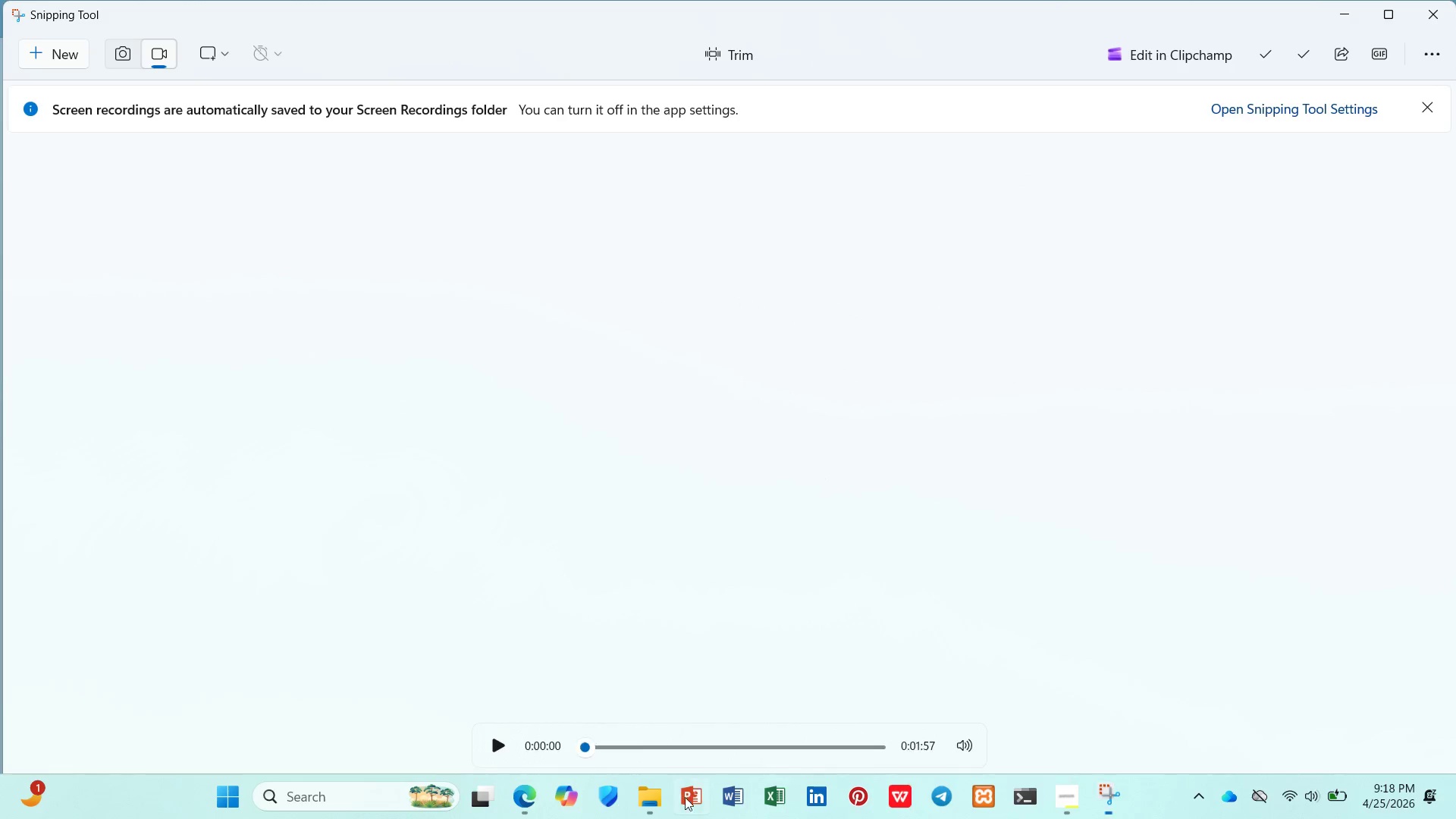 
left_click([649, 797])